 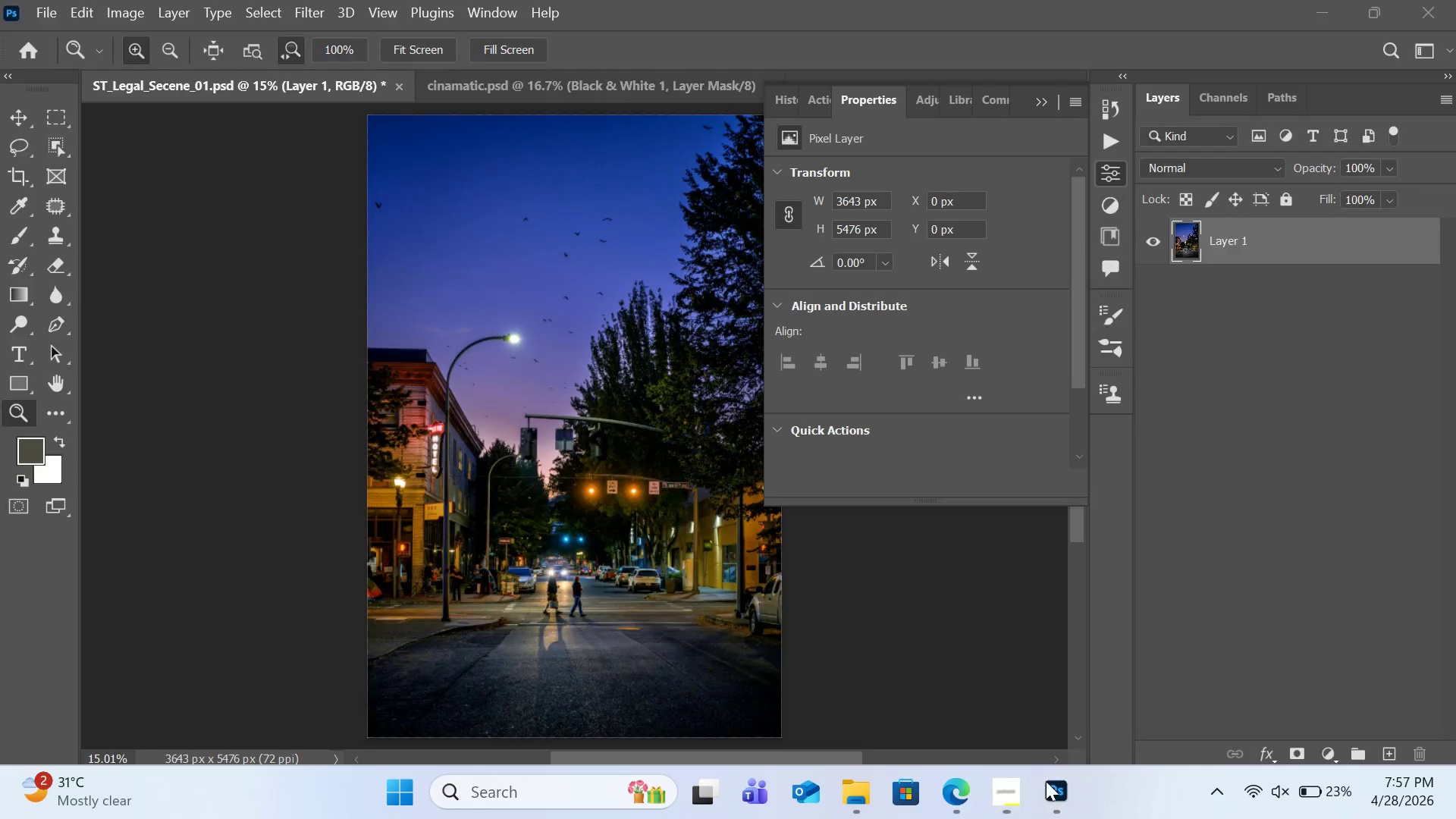 
left_click([55, 2])
 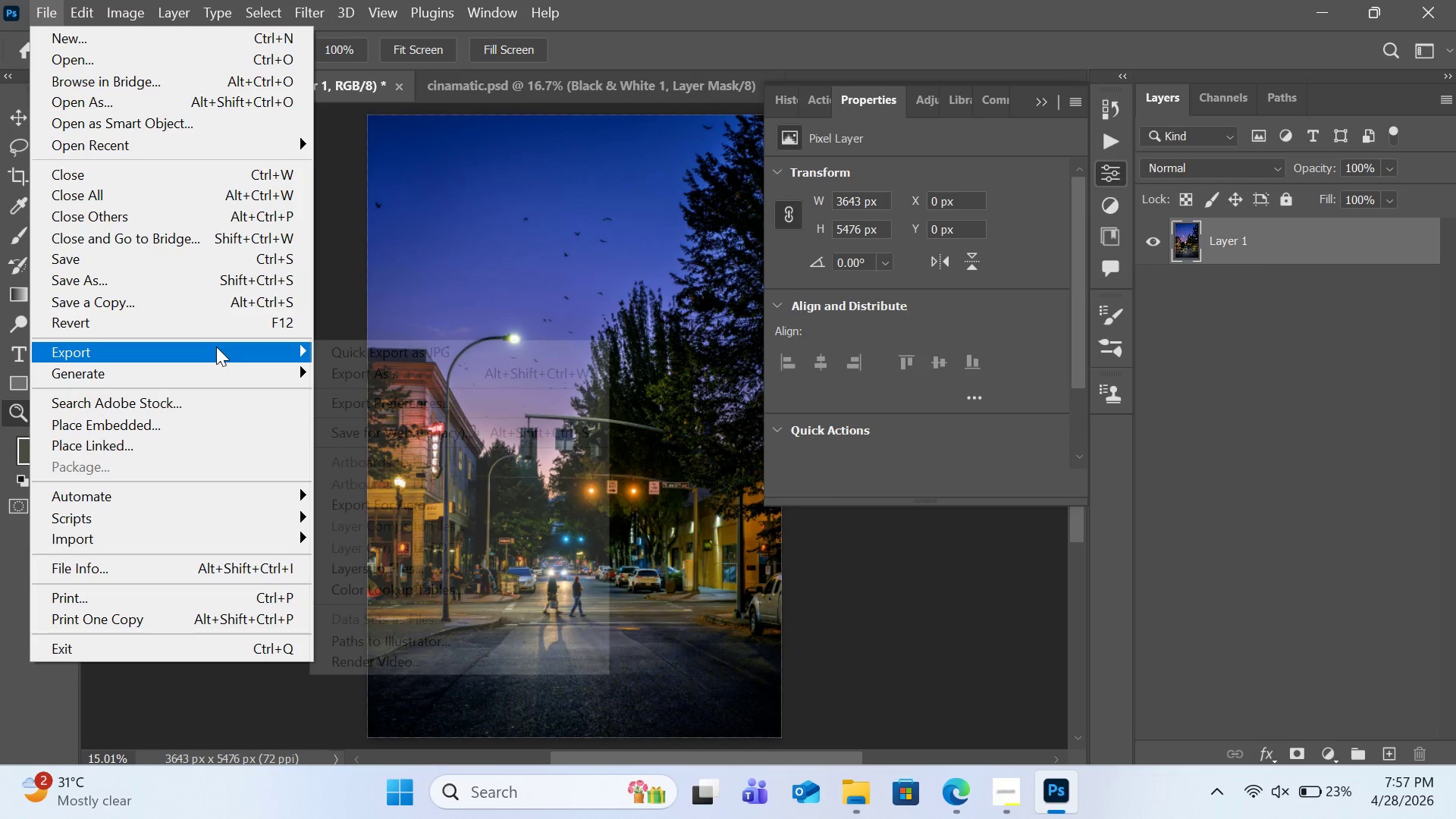 
wait(6.31)
 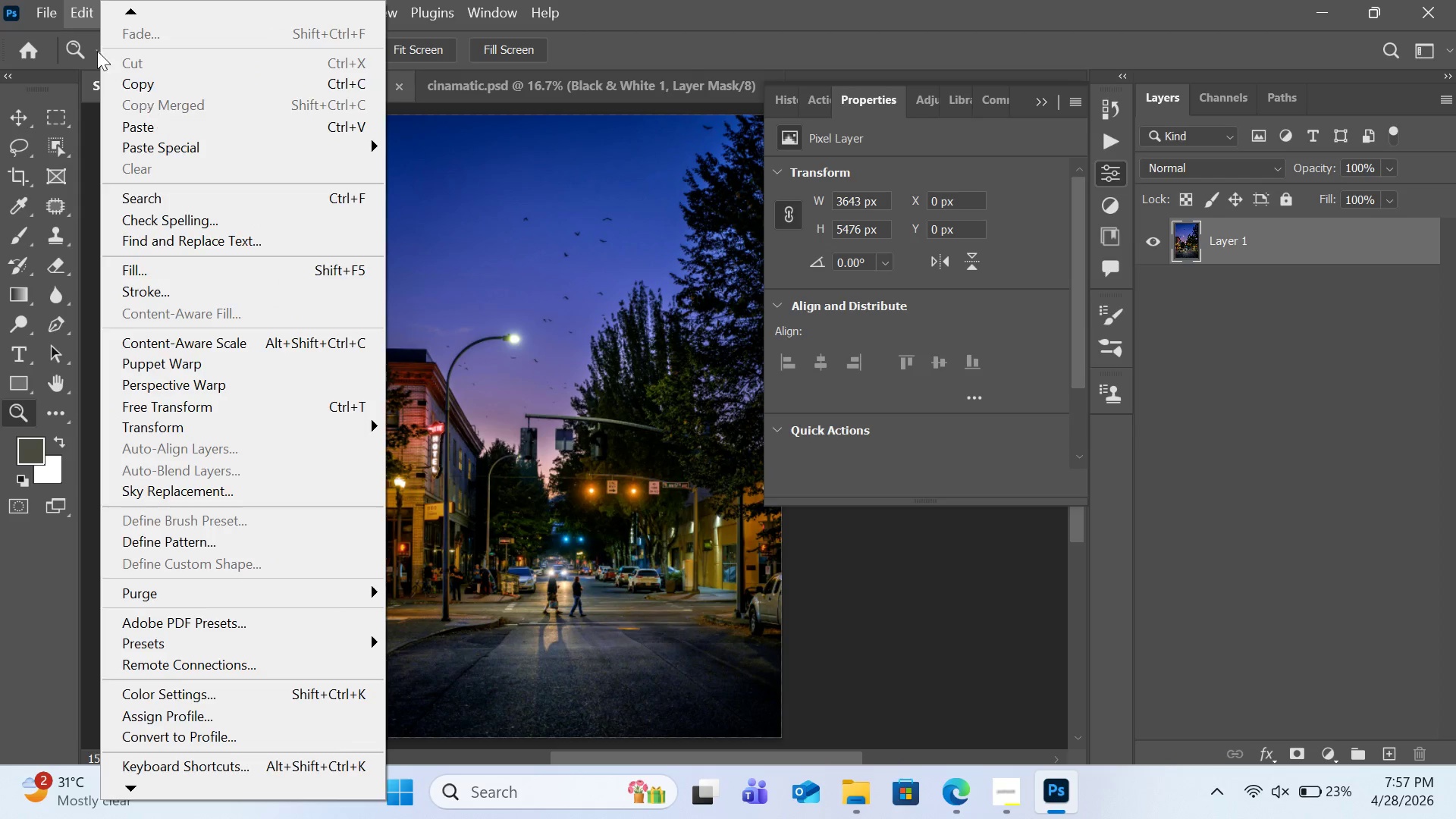 
left_click([468, 371])
 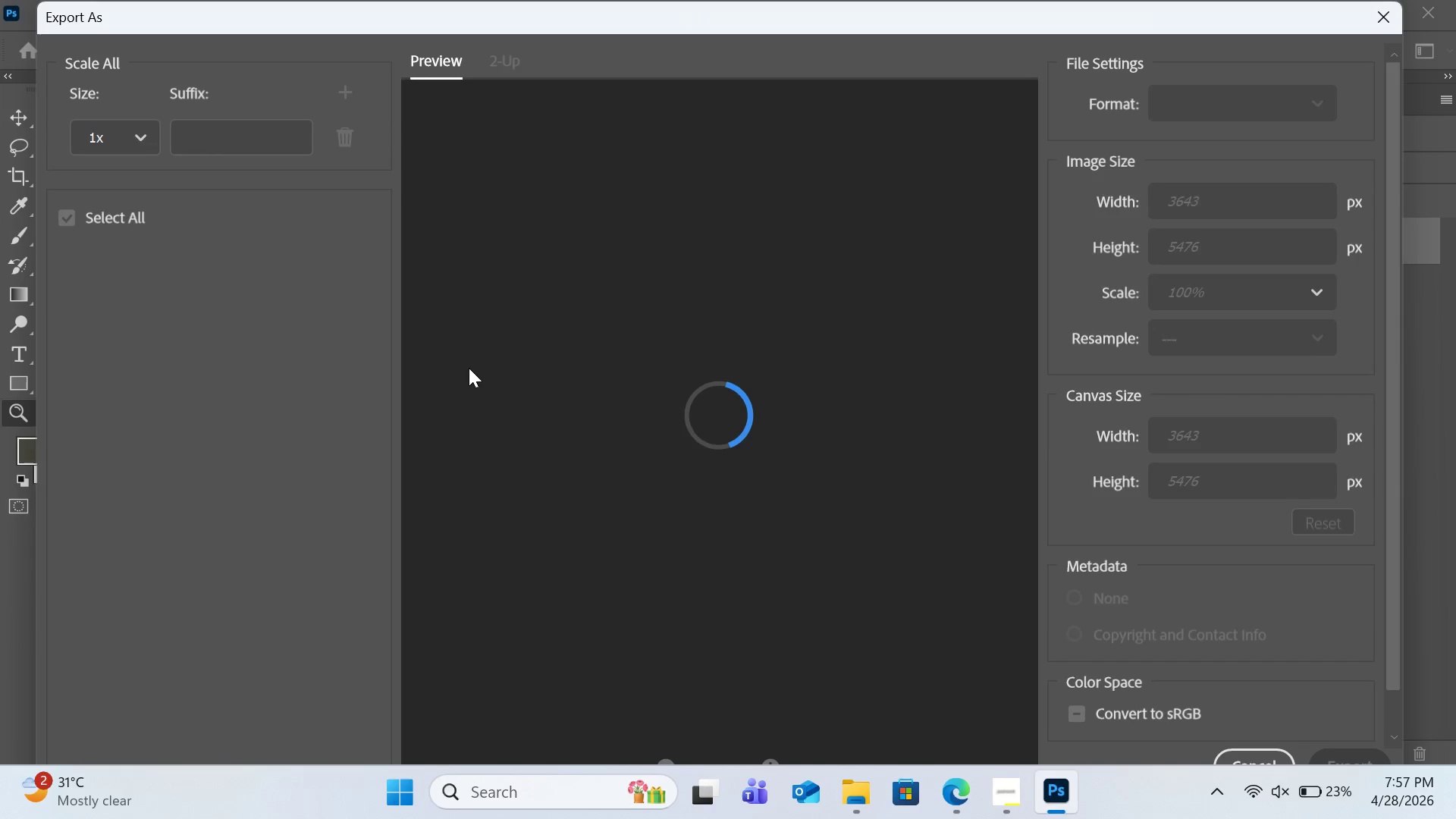 
wait(9.7)
 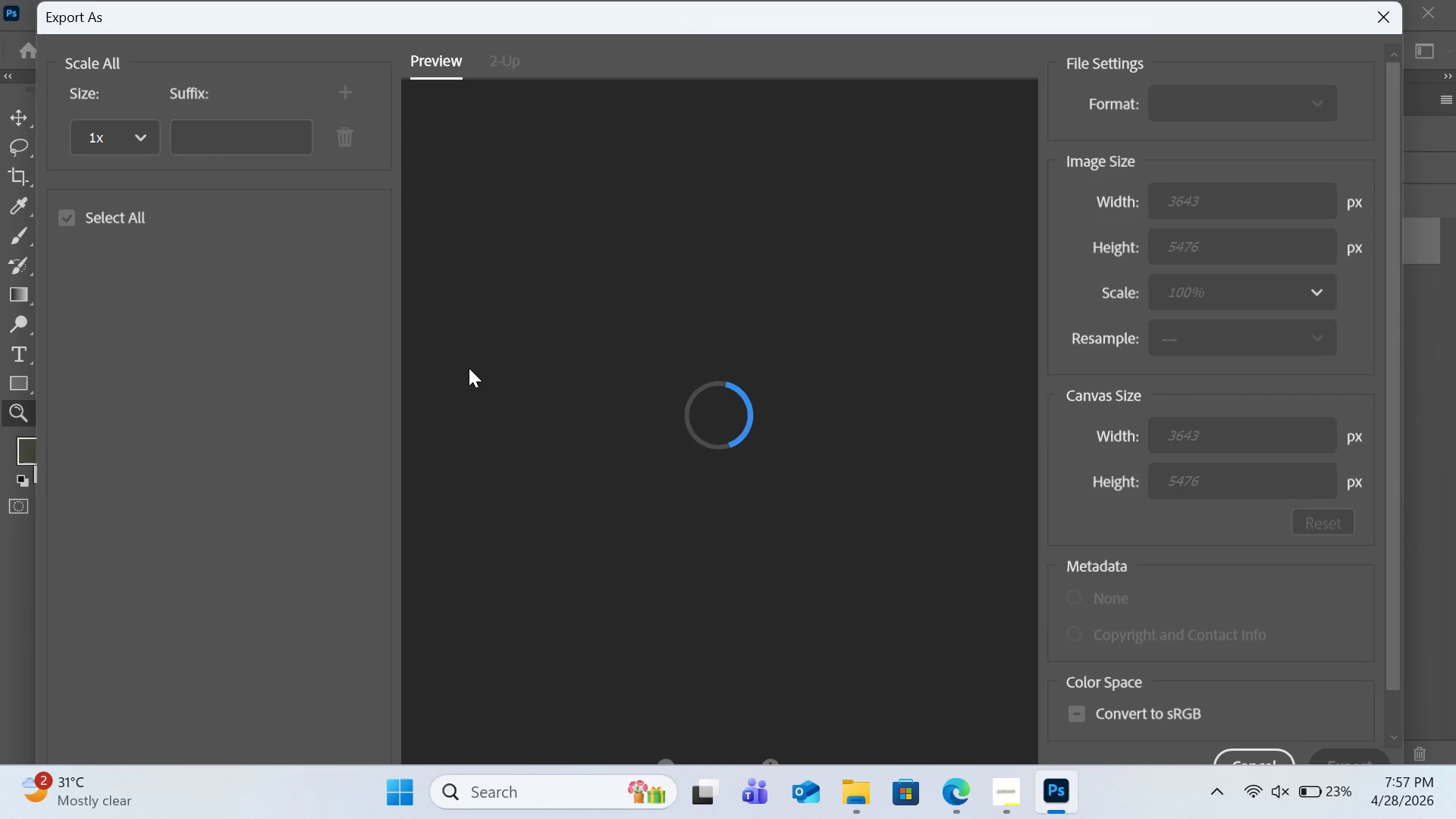 
left_click_drag(start_coordinate=[1302, 152], to_coordinate=[1382, 151])
 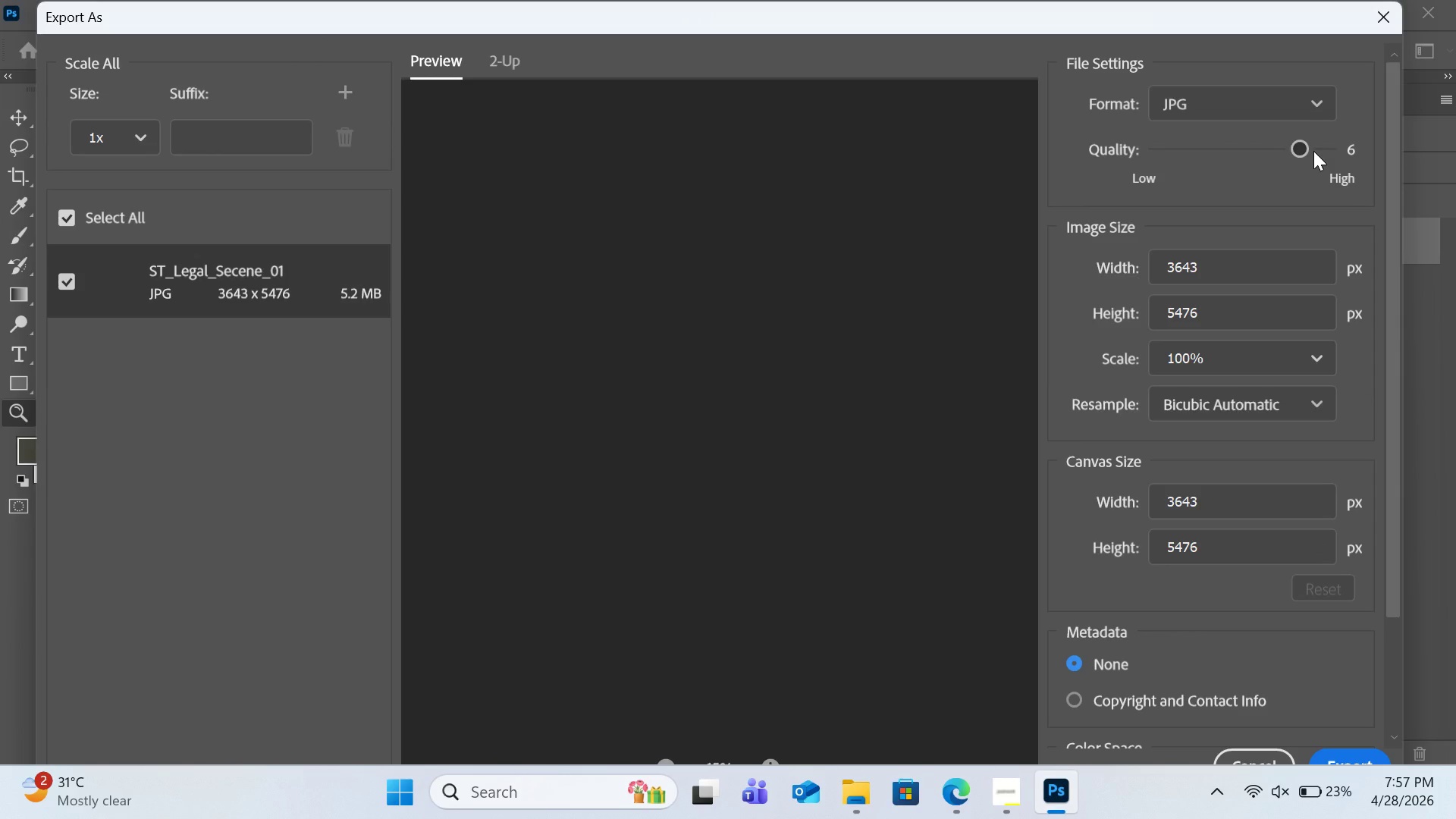 
left_click_drag(start_coordinate=[1313, 151], to_coordinate=[1350, 152])
 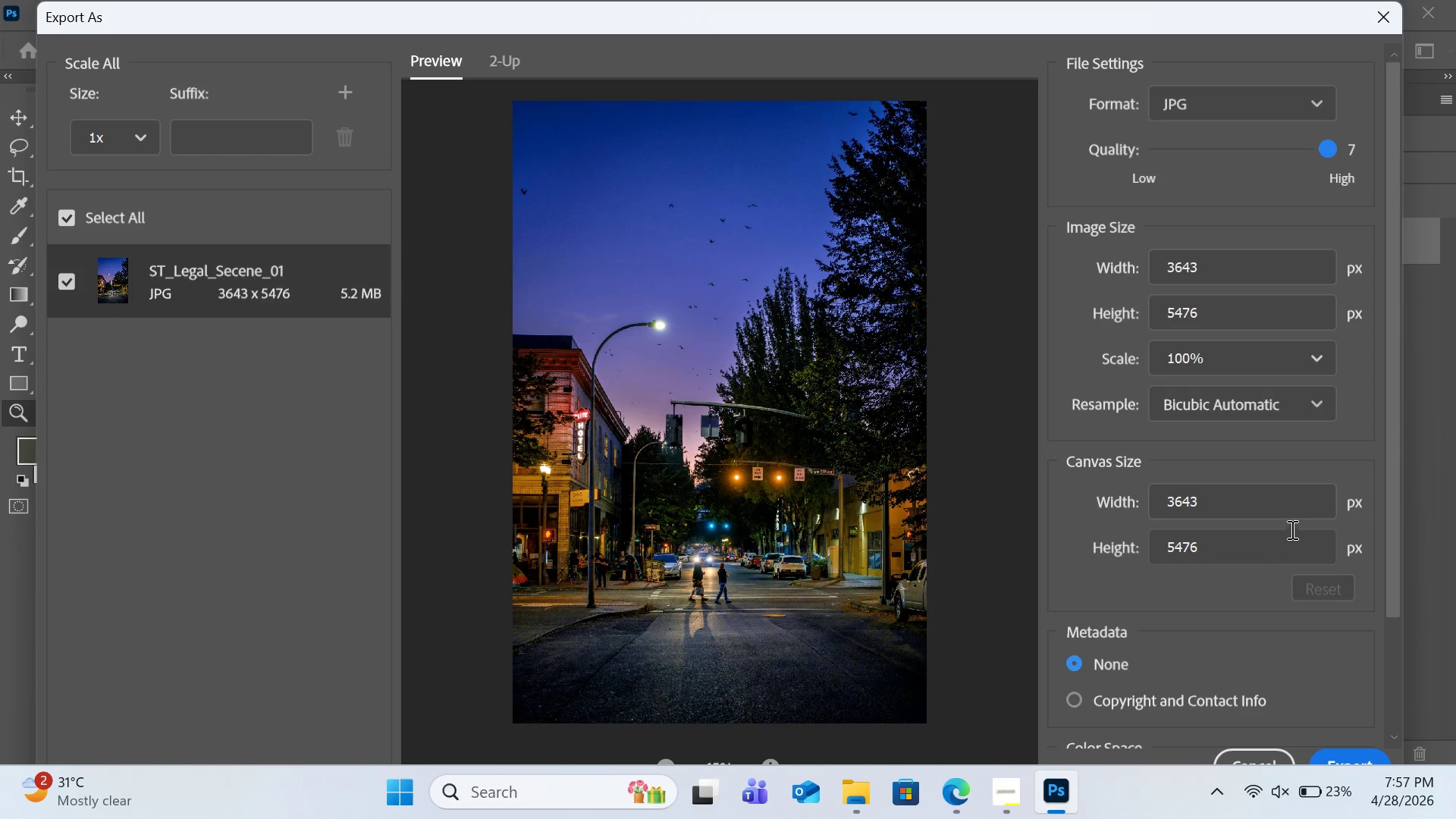 
wait(5.83)
 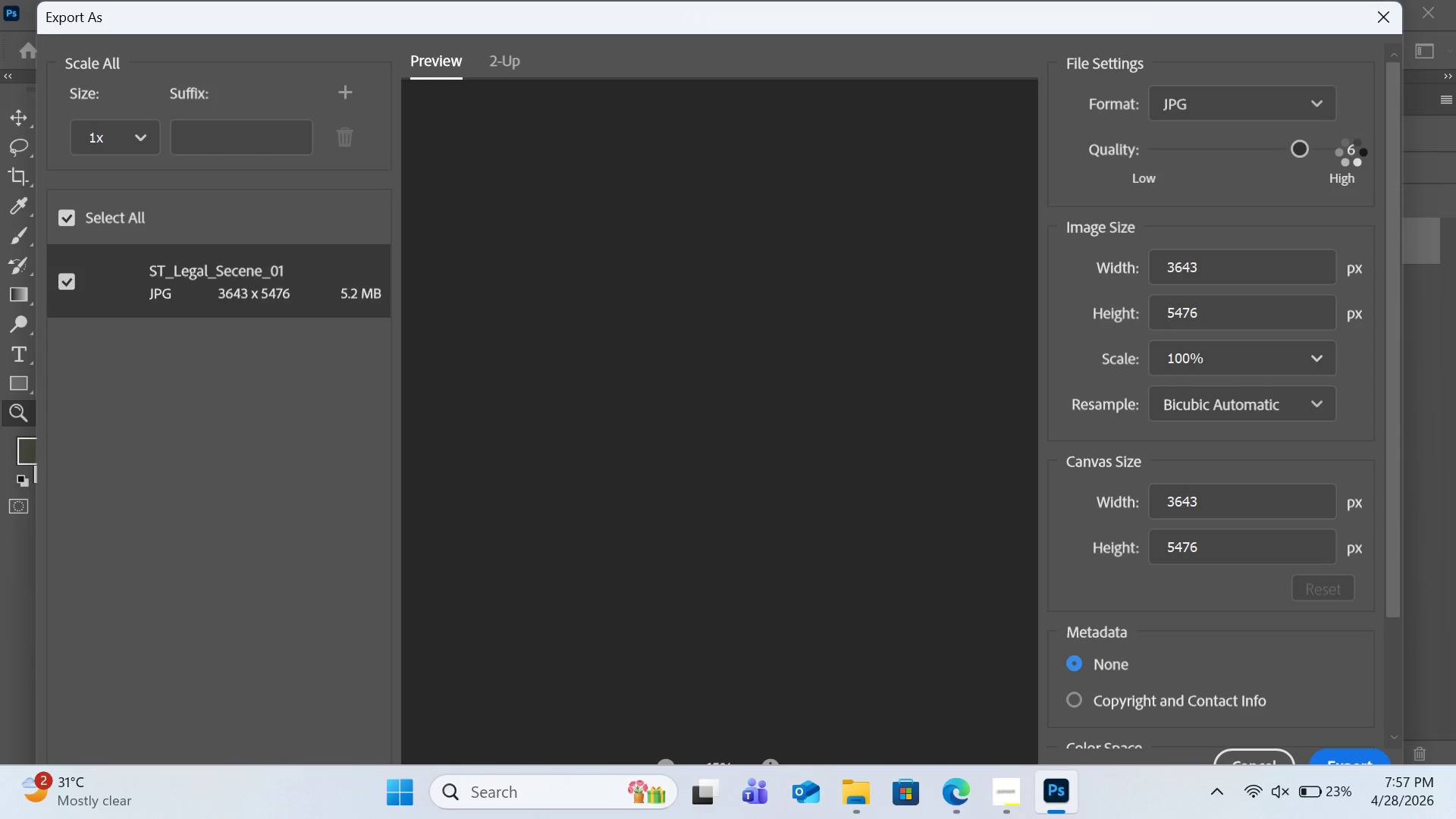 
scroll: coordinate [1248, 583], scroll_direction: down, amount: 5.0
 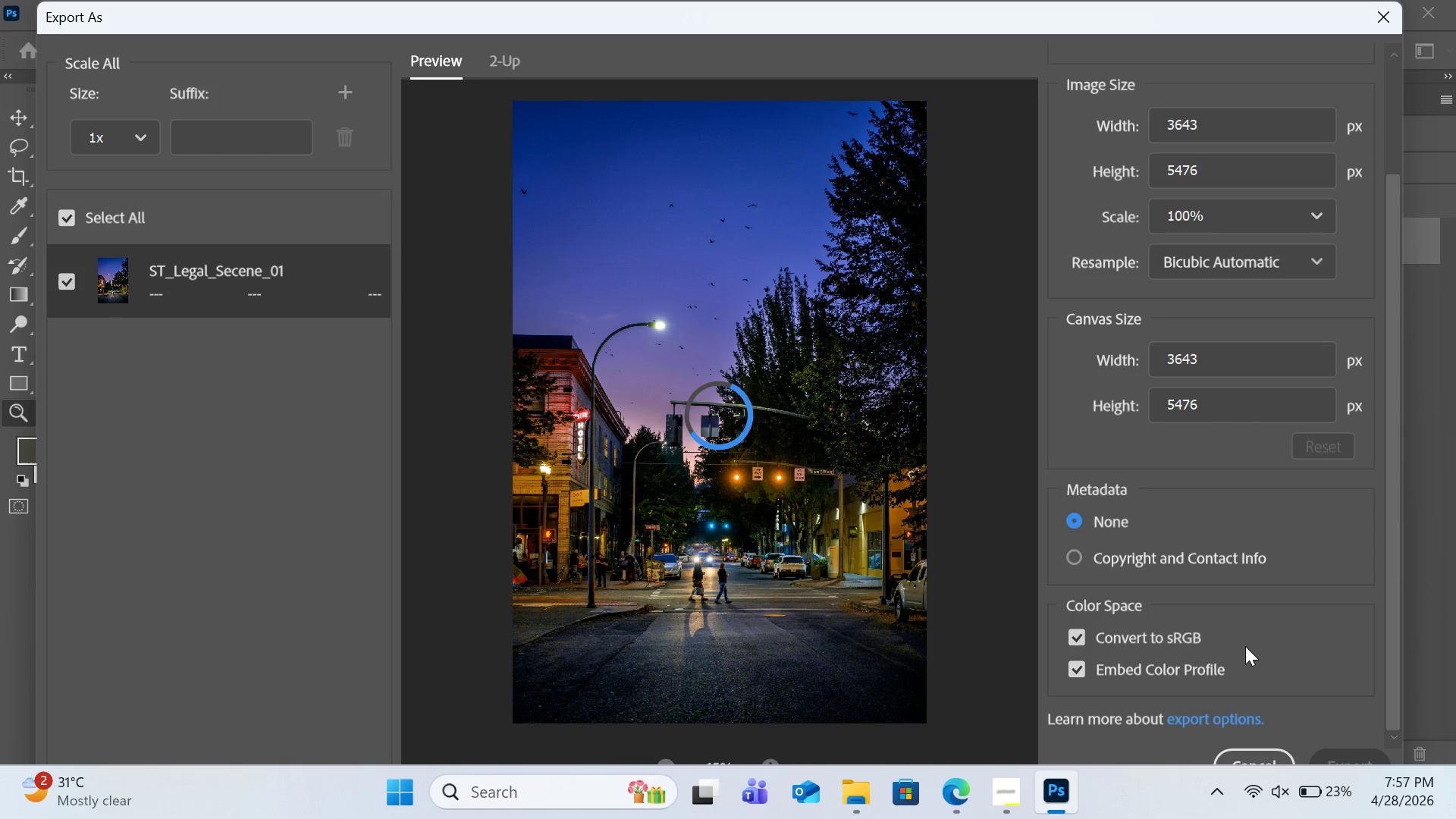 
wait(7.77)
 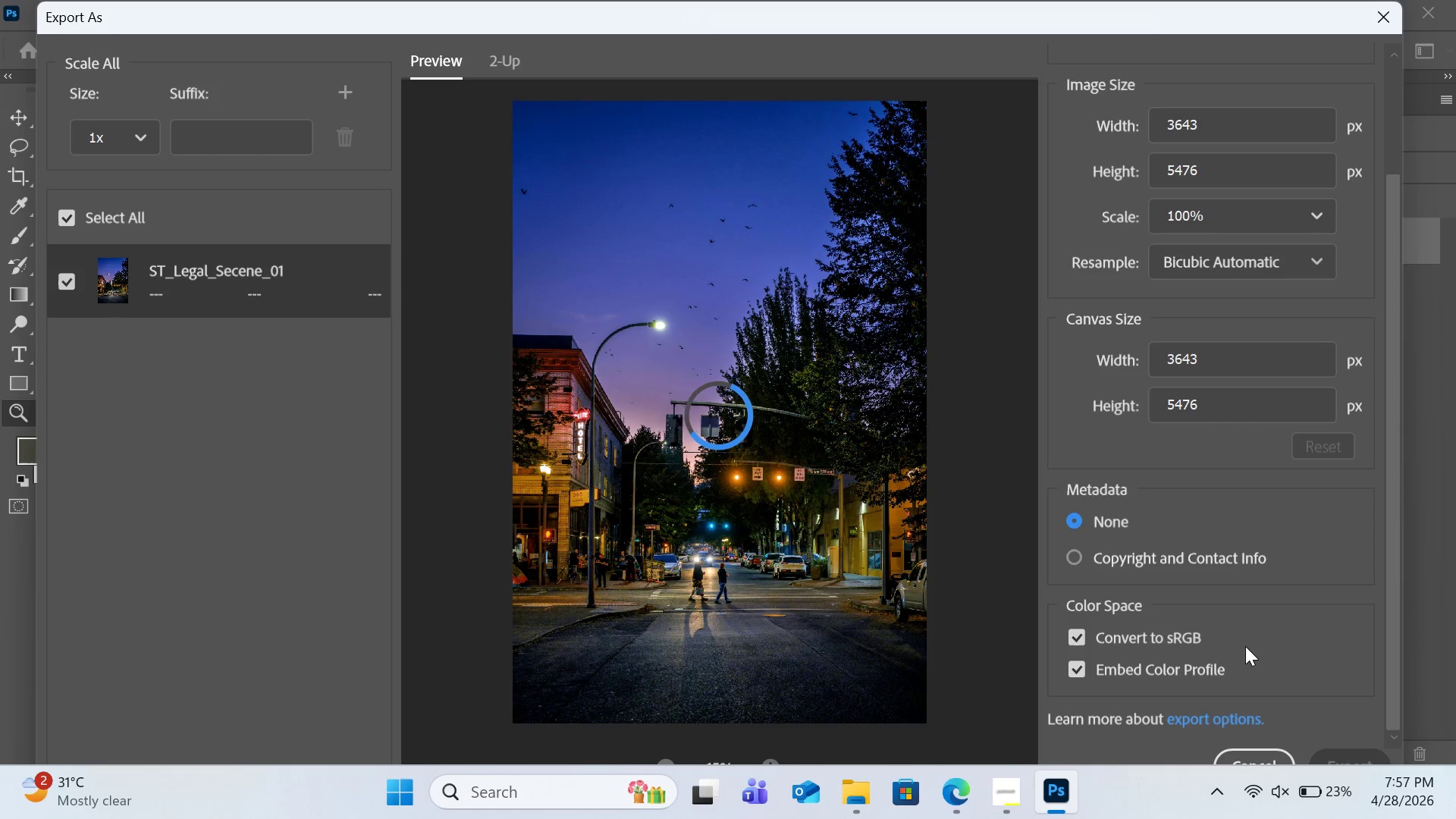 
left_click([1362, 760])
 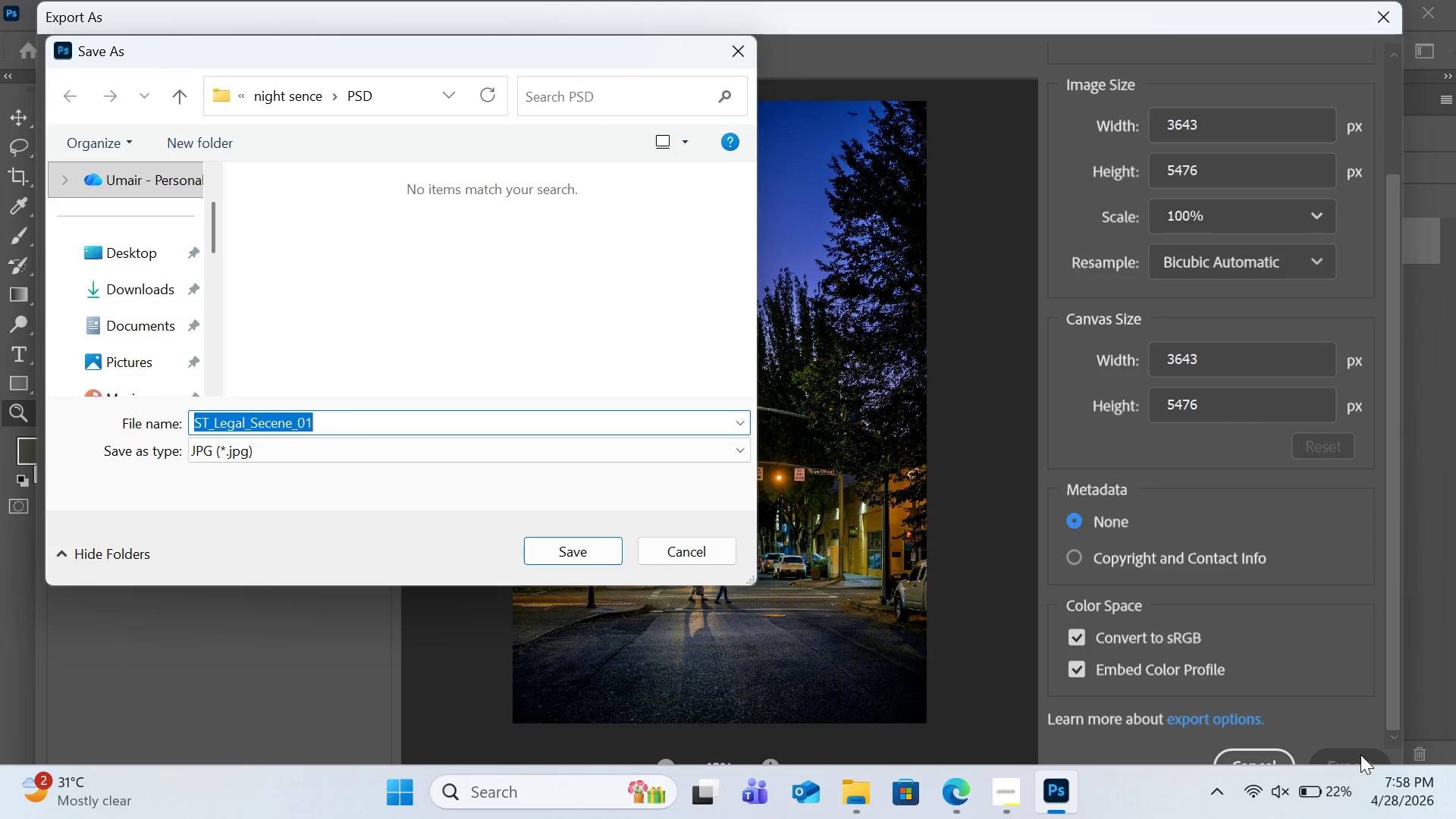 